 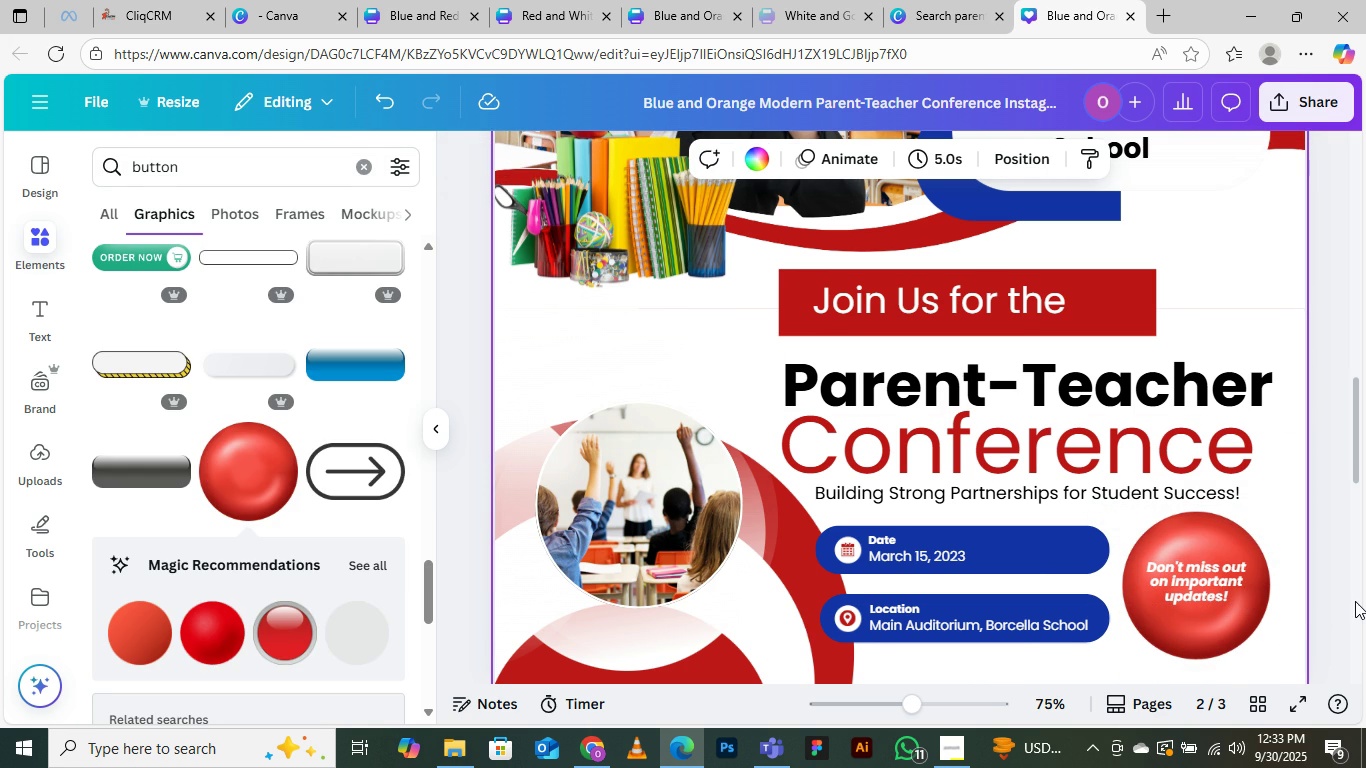 
left_click([1205, 570])
 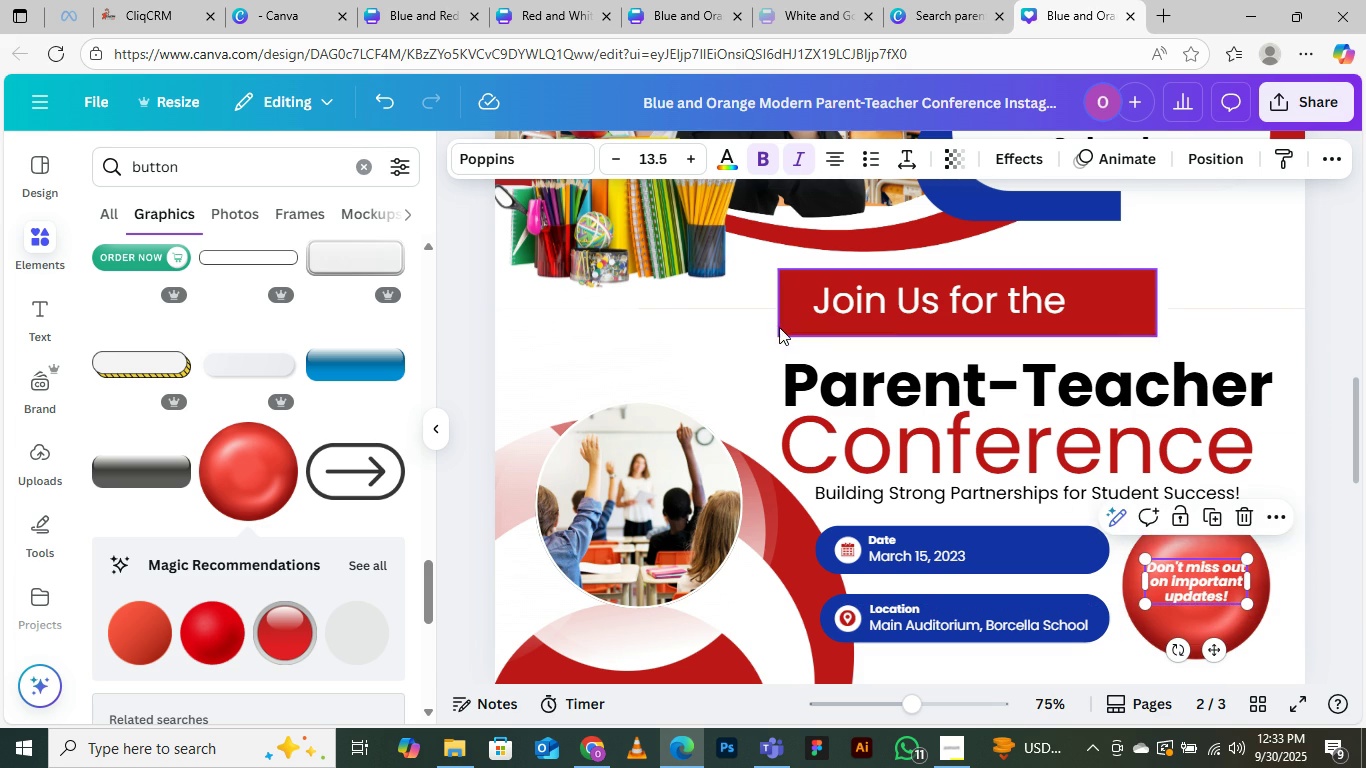 
wait(6.6)
 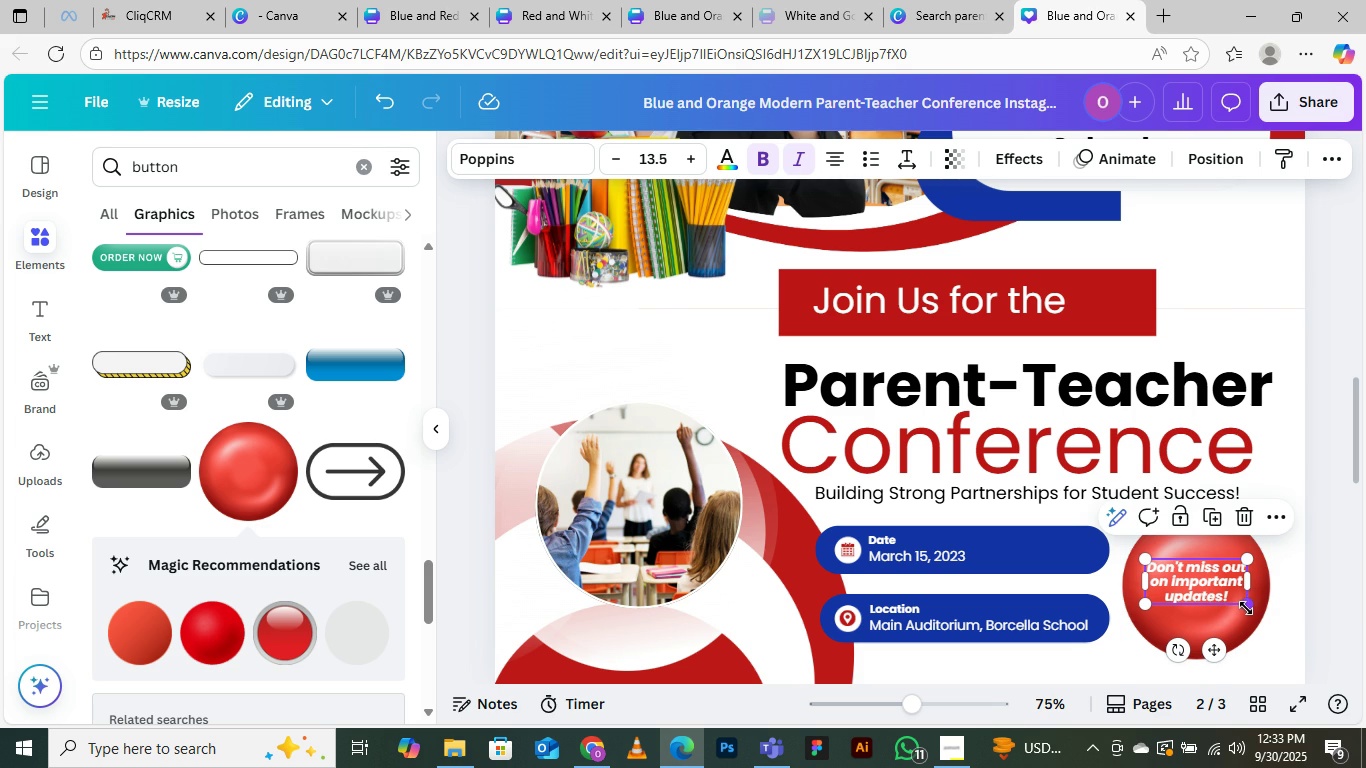 
left_click([1023, 157])
 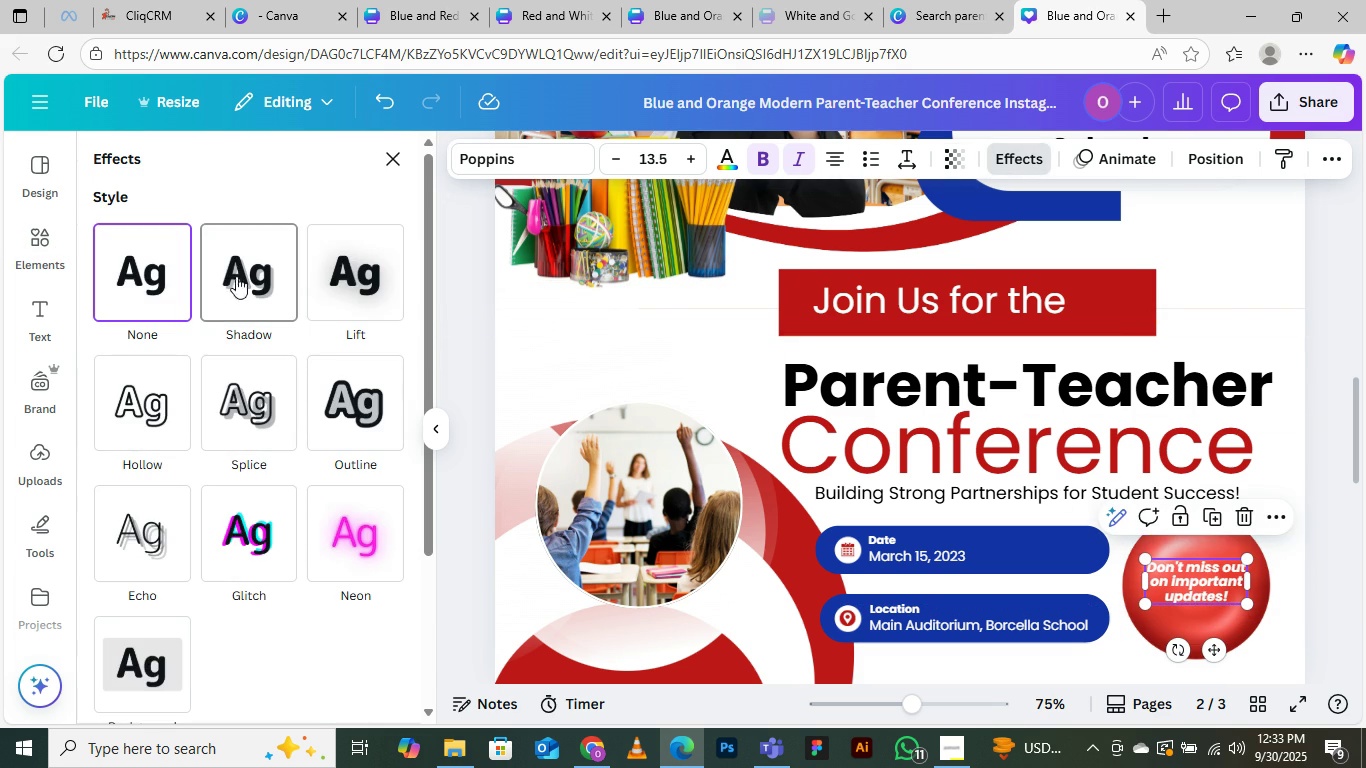 
scroll: coordinate [230, 498], scroll_direction: none, amount: 0.0
 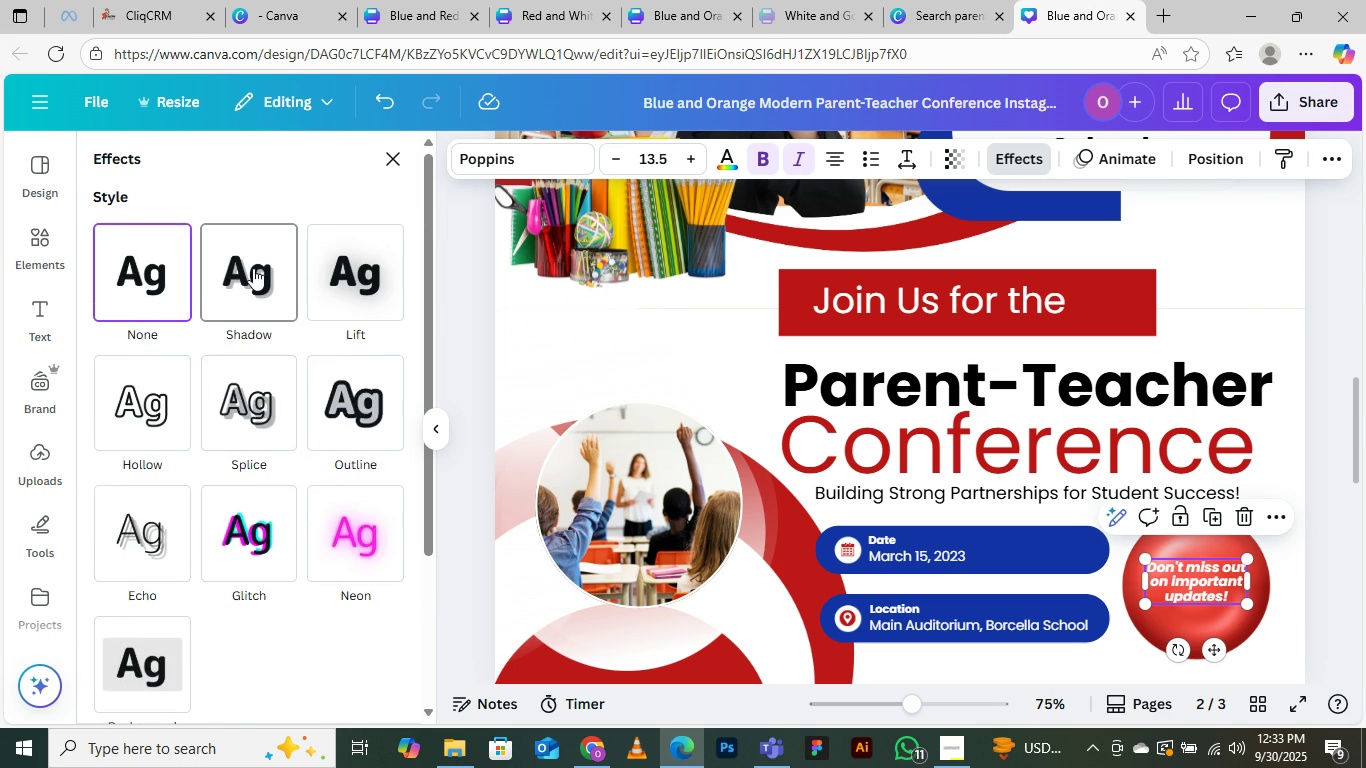 
left_click([253, 268])
 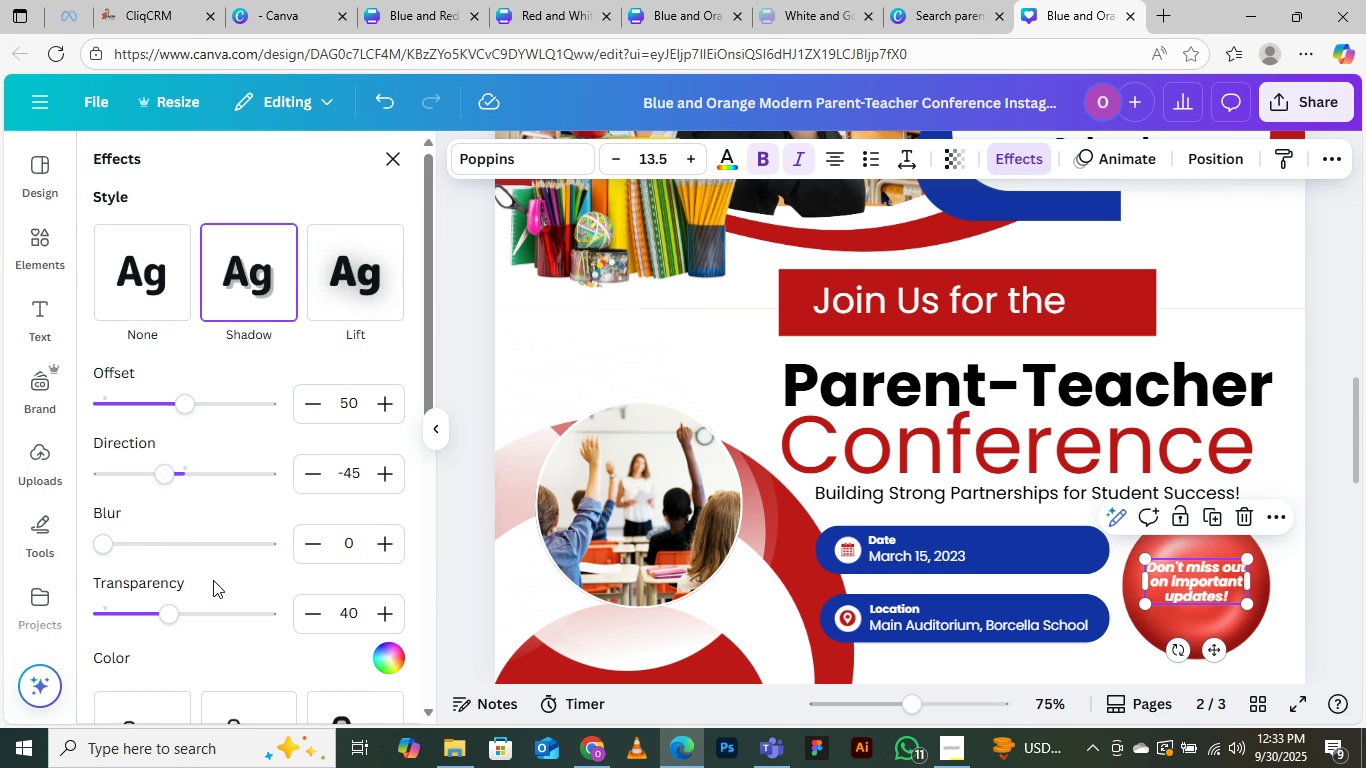 
scroll: coordinate [220, 556], scroll_direction: down, amount: 2.0
 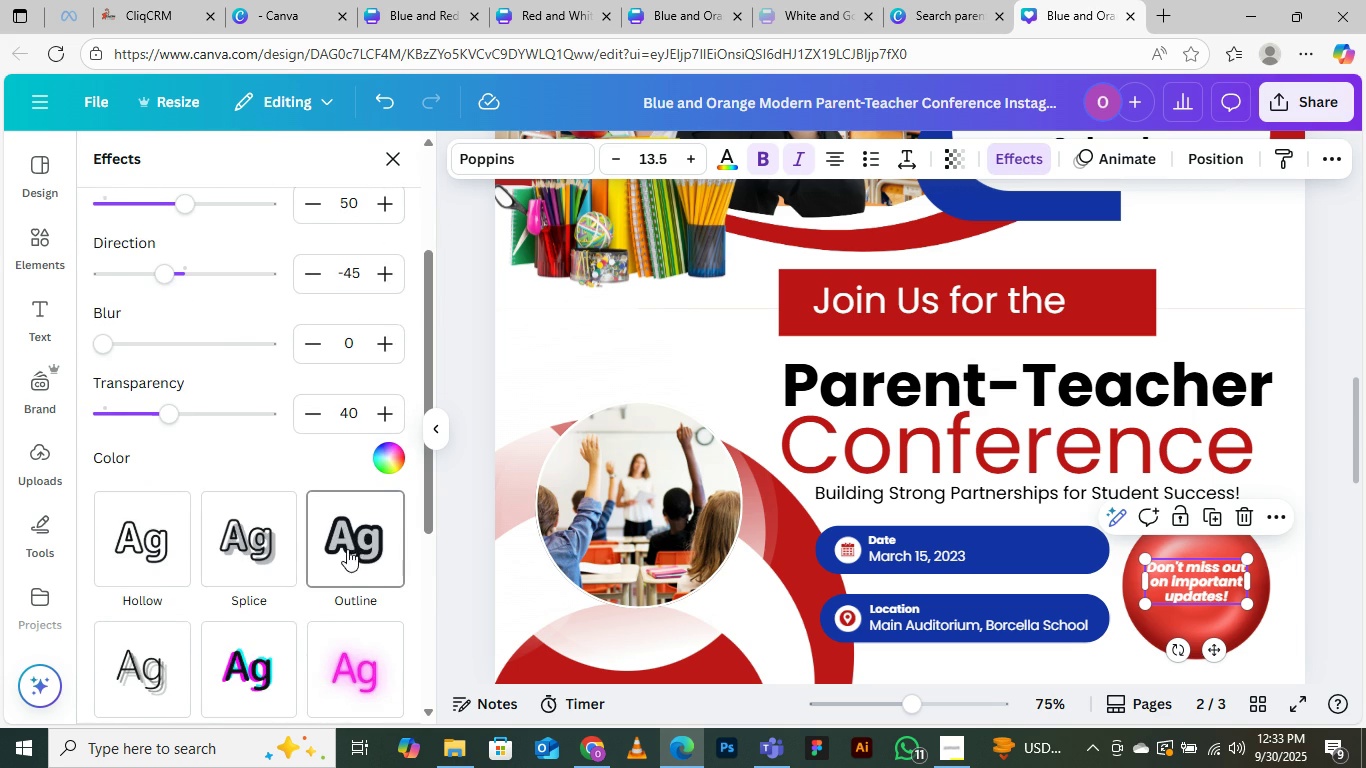 
left_click([351, 537])
 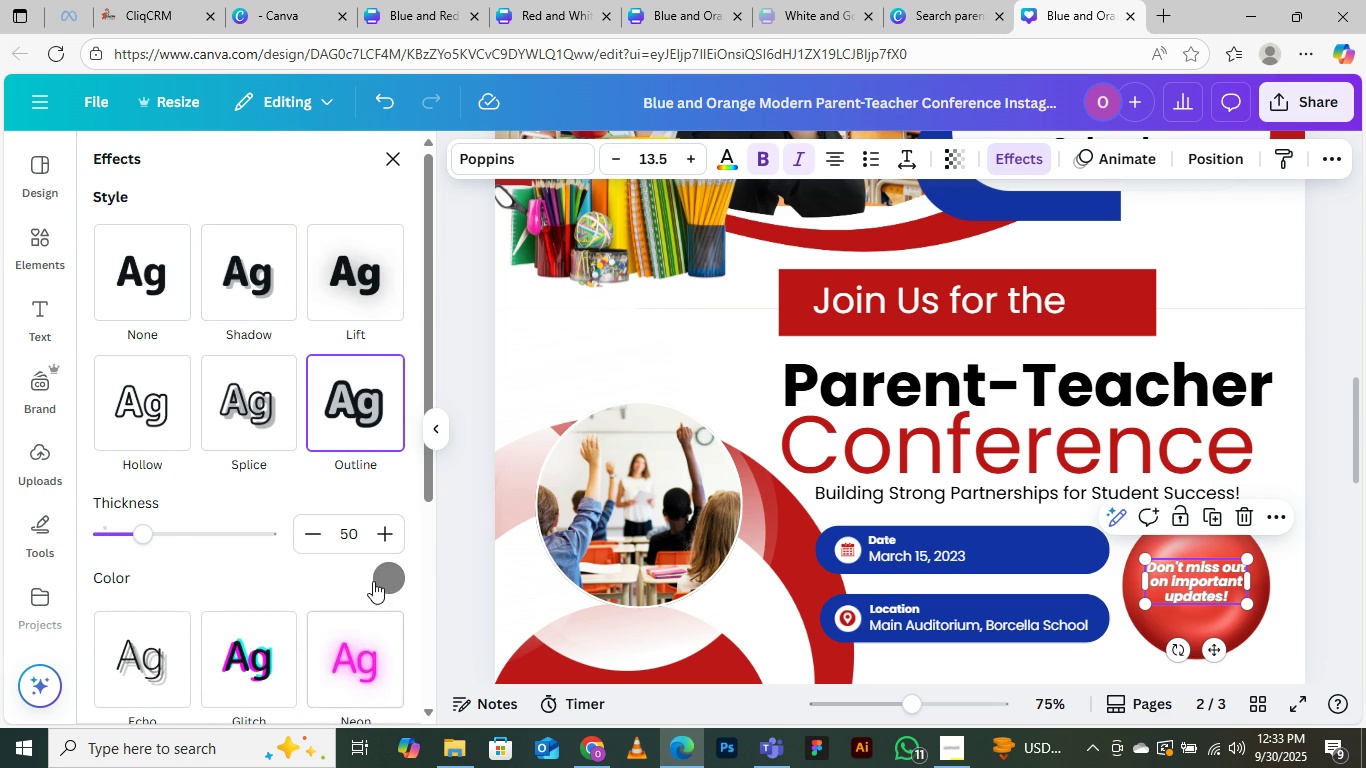 
left_click([379, 581])
 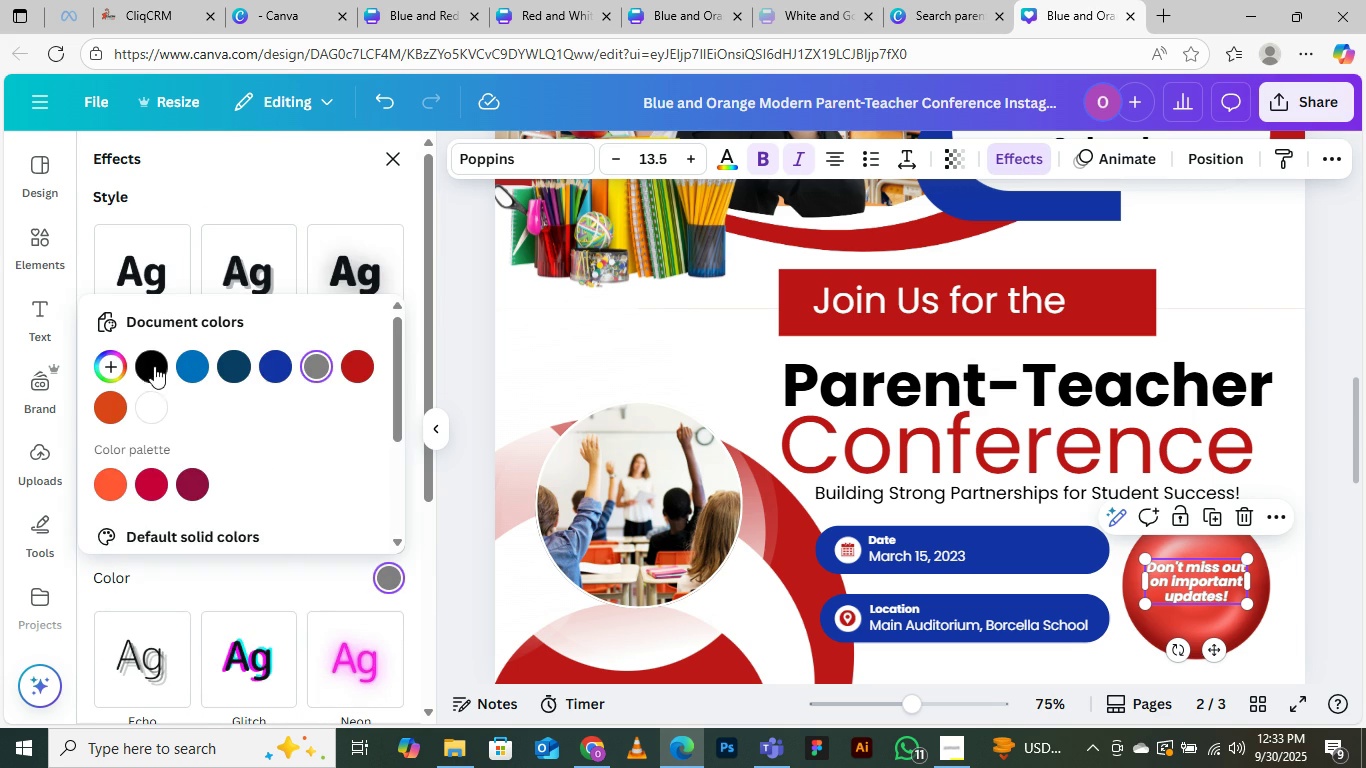 
left_click([154, 365])
 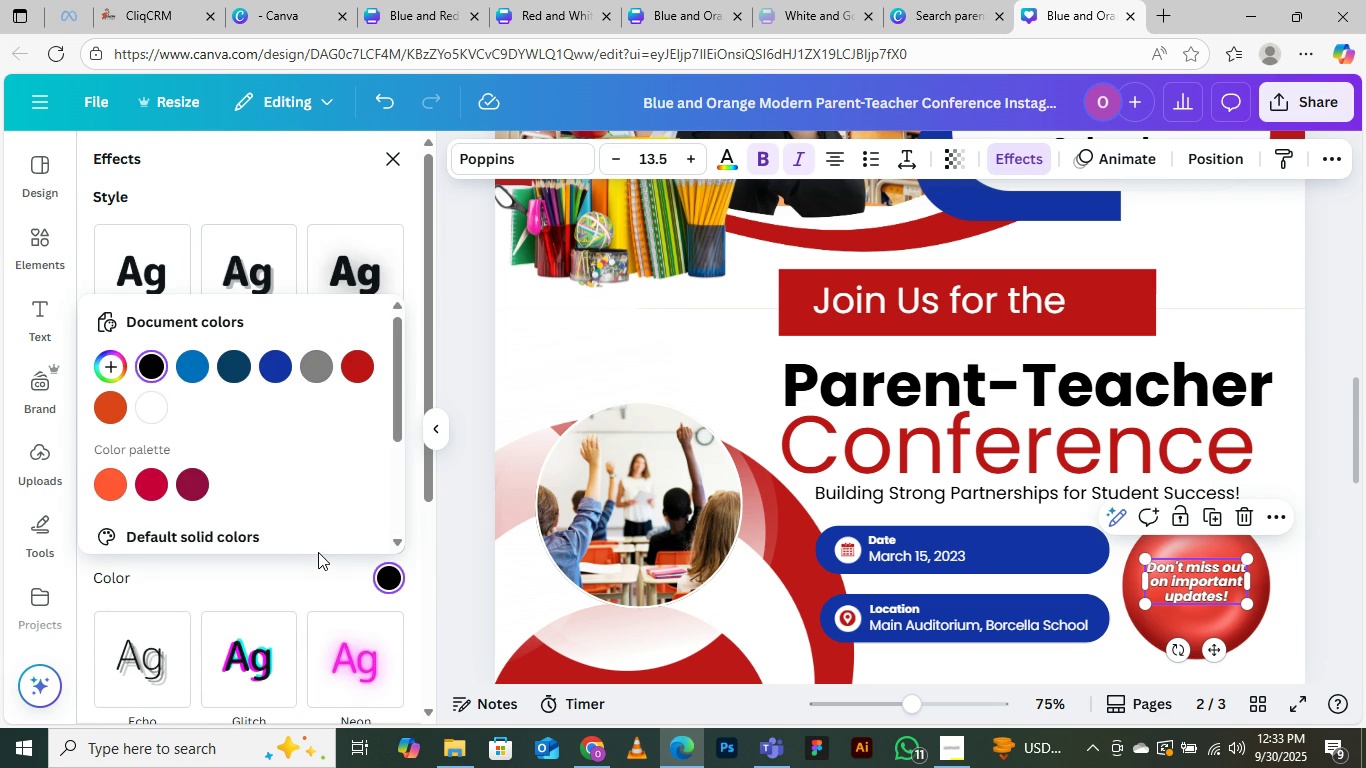 
scroll: coordinate [317, 552], scroll_direction: up, amount: 1.0
 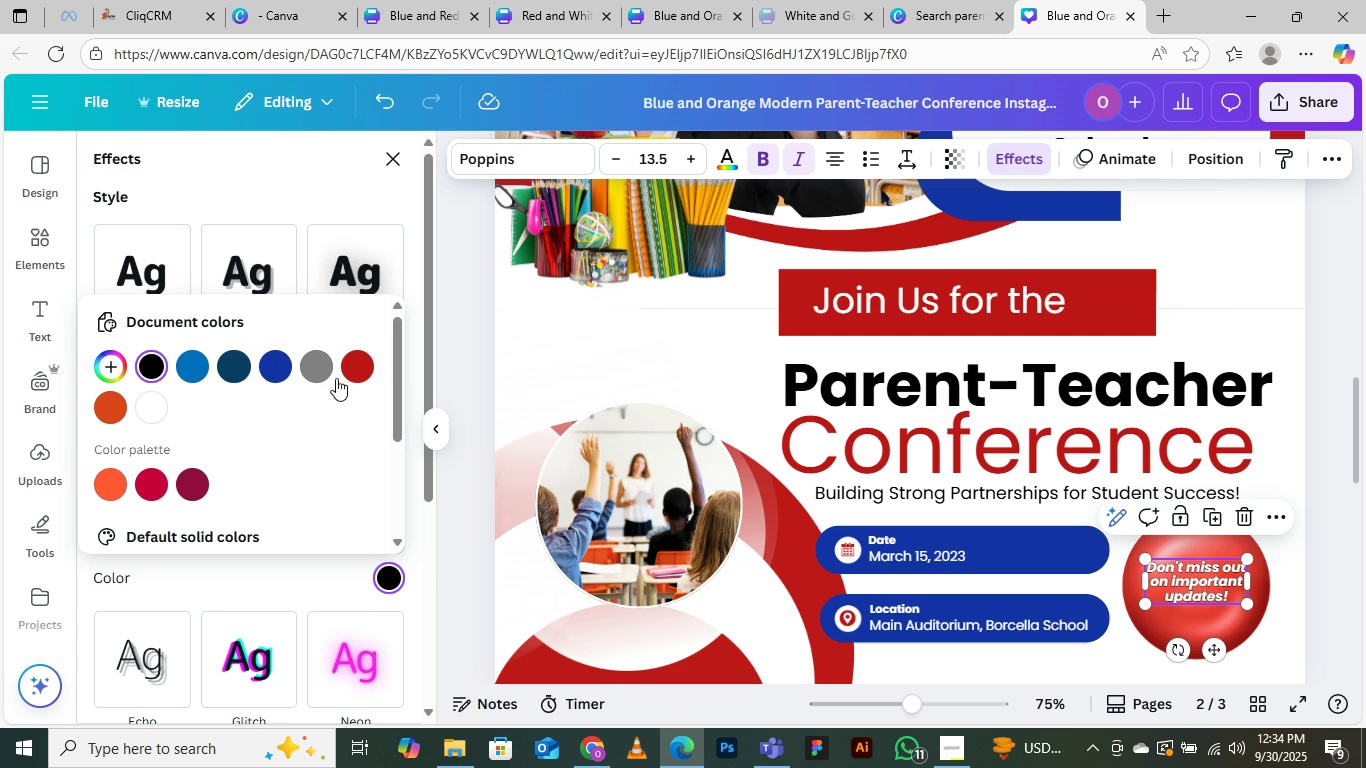 
left_click([363, 367])